 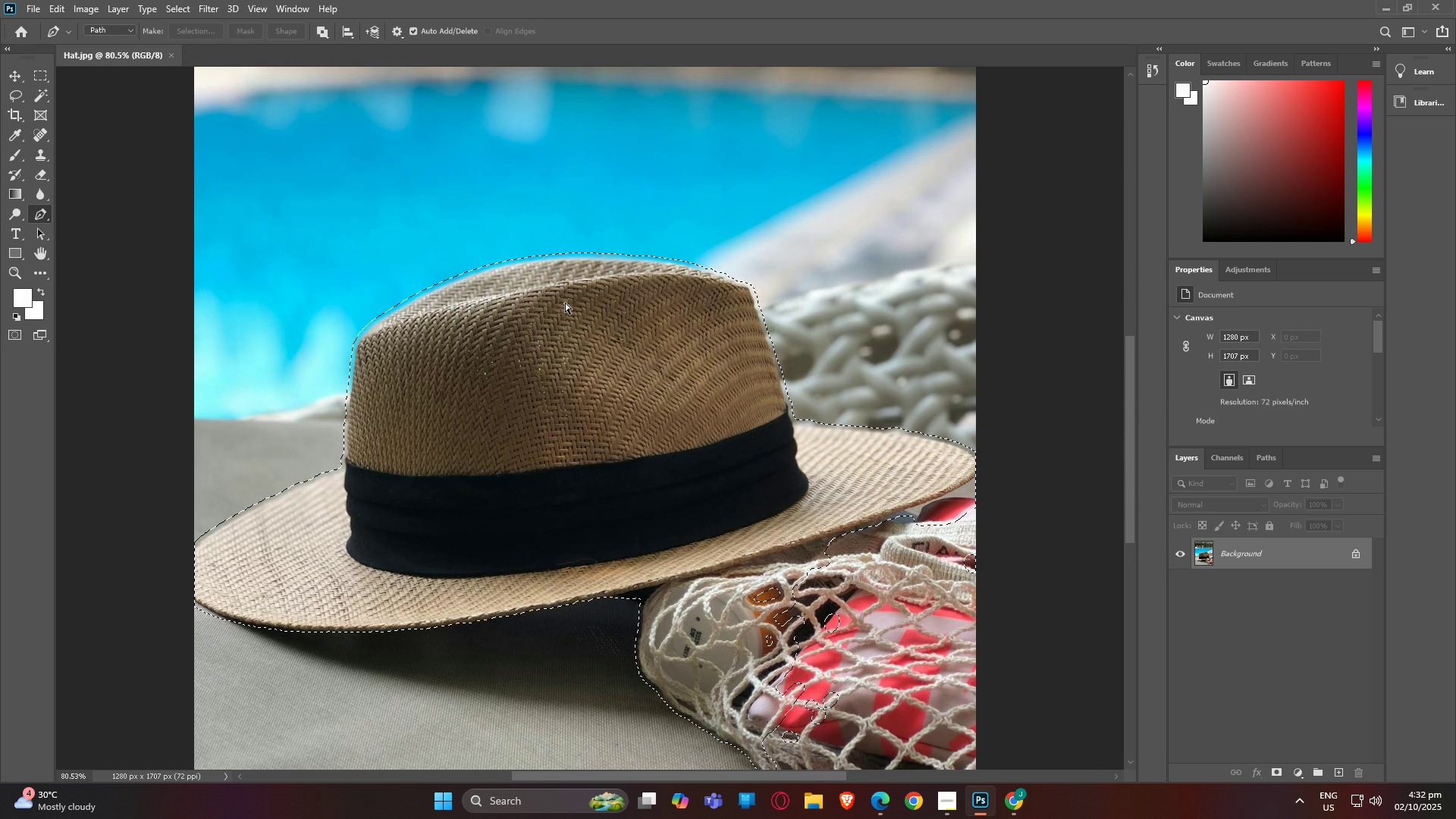 
left_click([1385, 0])
 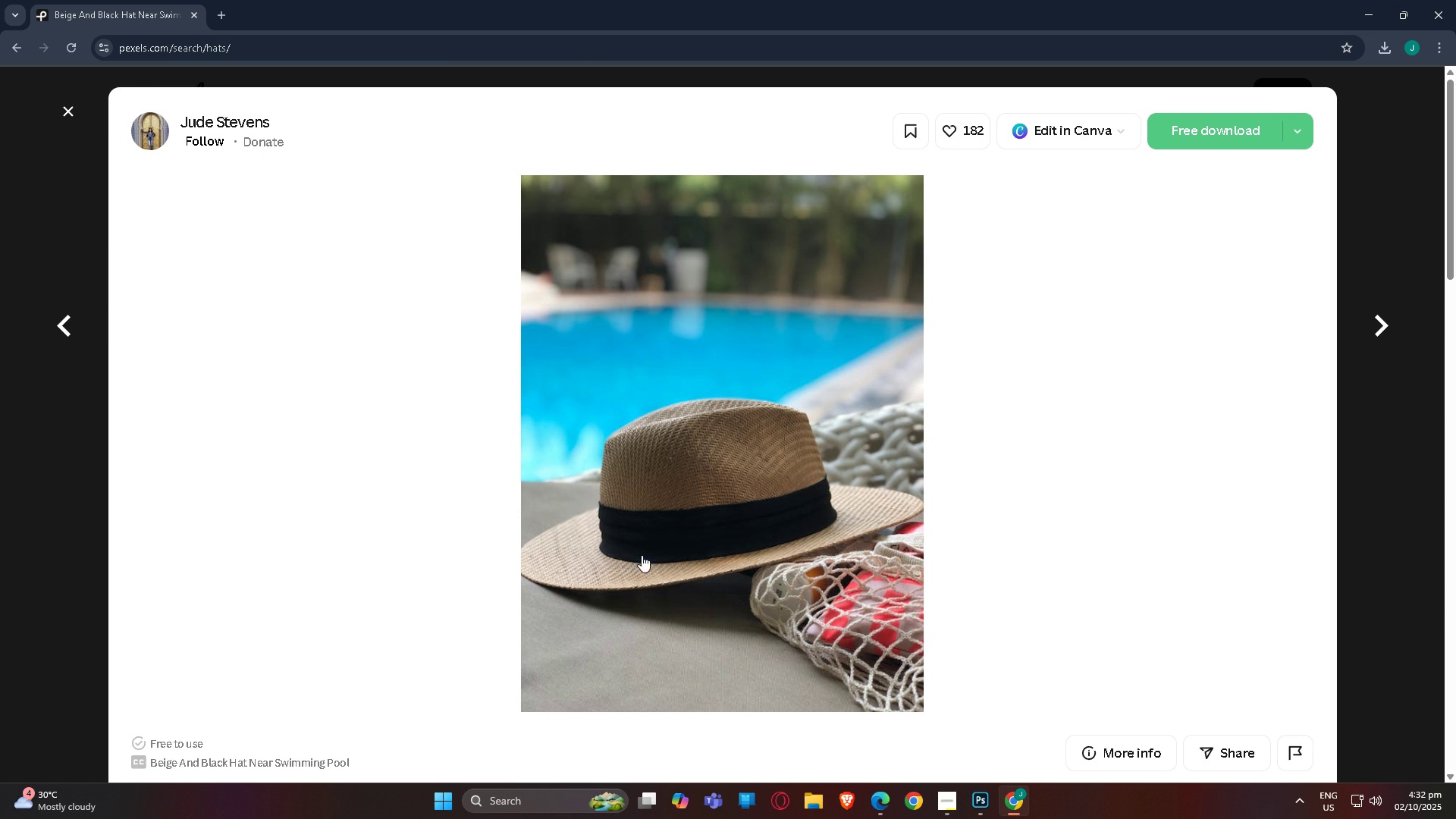 
scroll: coordinate [629, 521], scroll_direction: down, amount: 51.0
 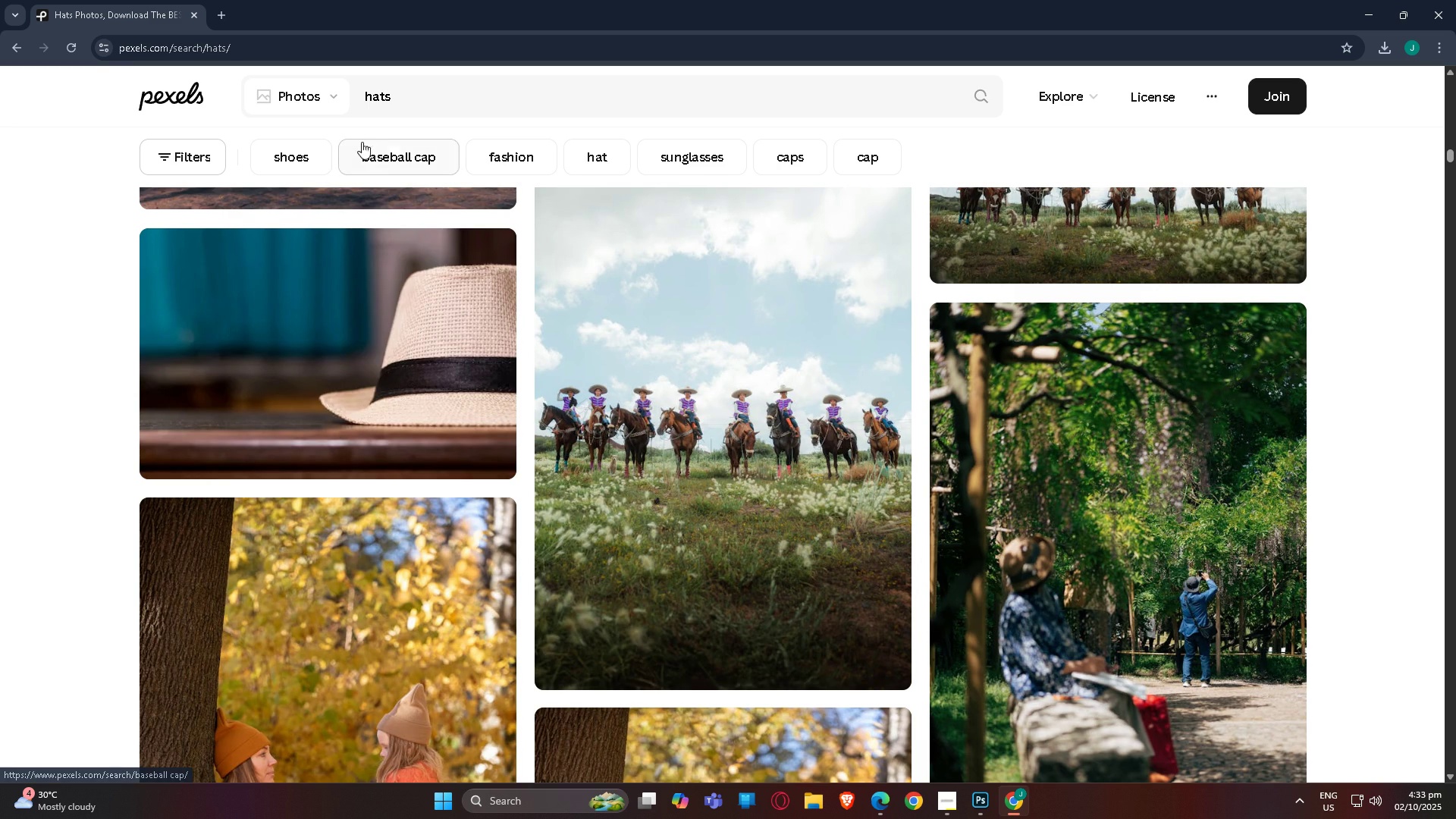 
left_click([386, 145])
 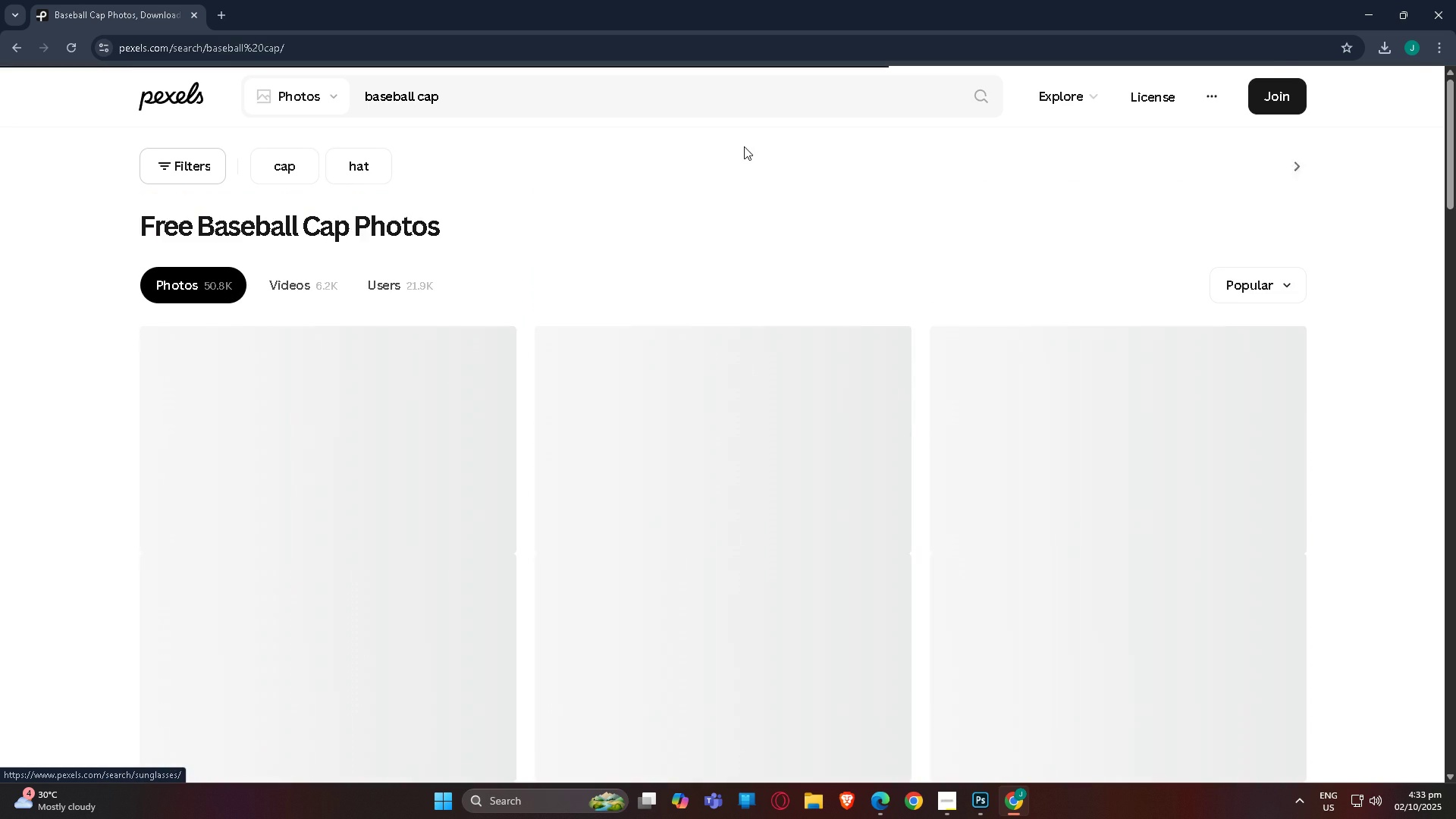 
scroll: coordinate [1298, 387], scroll_direction: down, amount: 42.0
 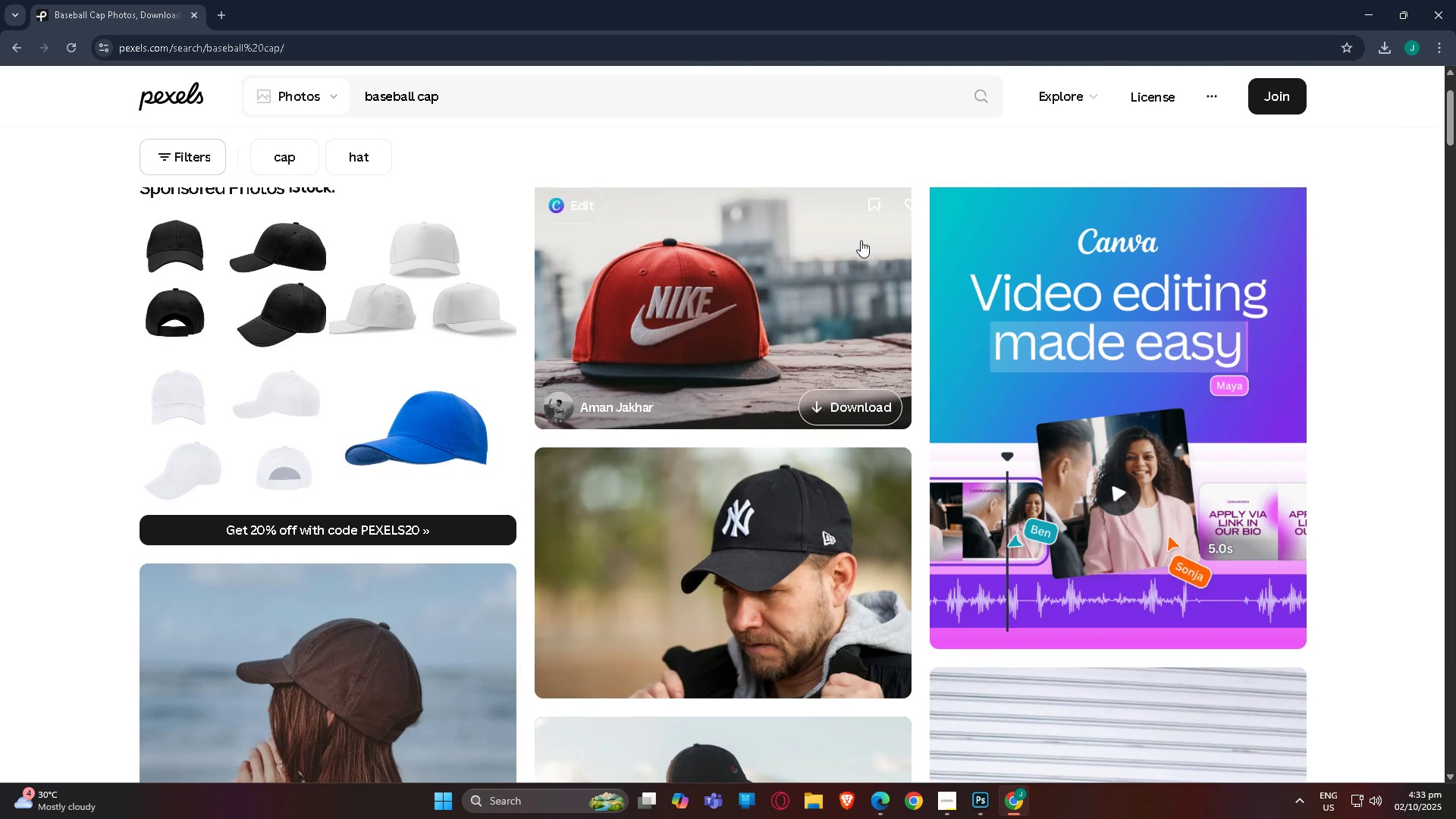 
left_click([738, 286])
 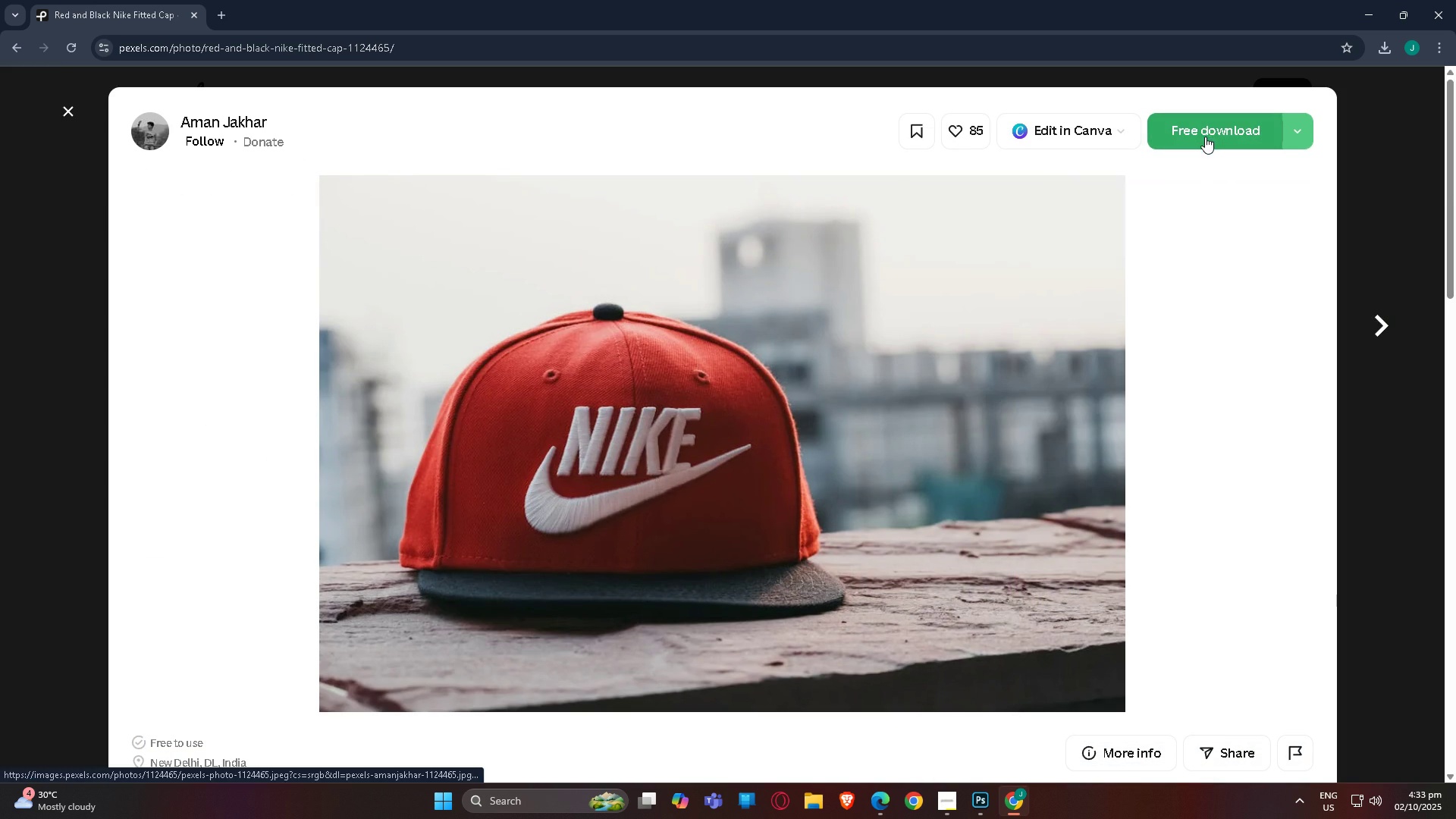 
left_click([1294, 135])
 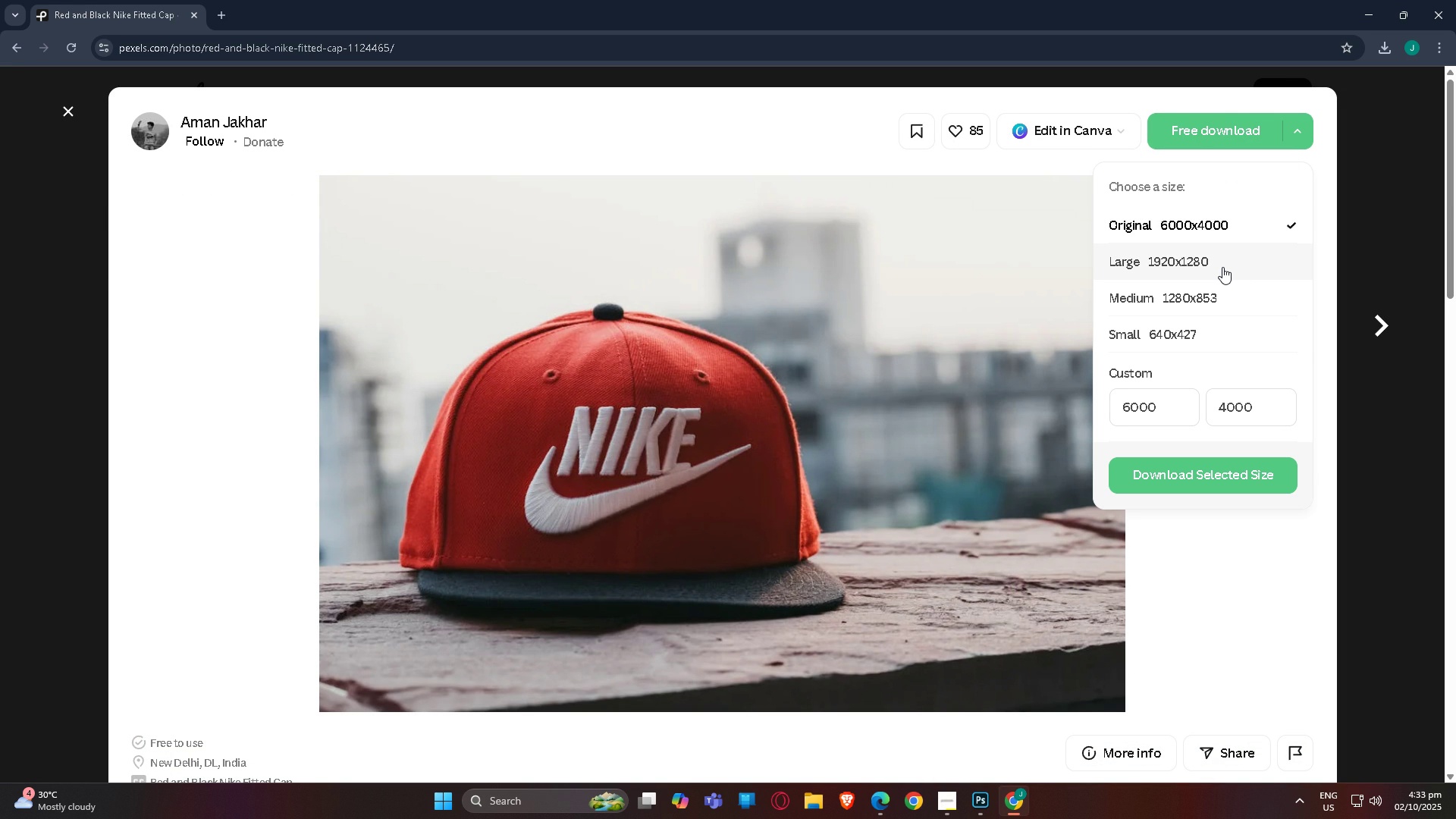 
wait(9.2)
 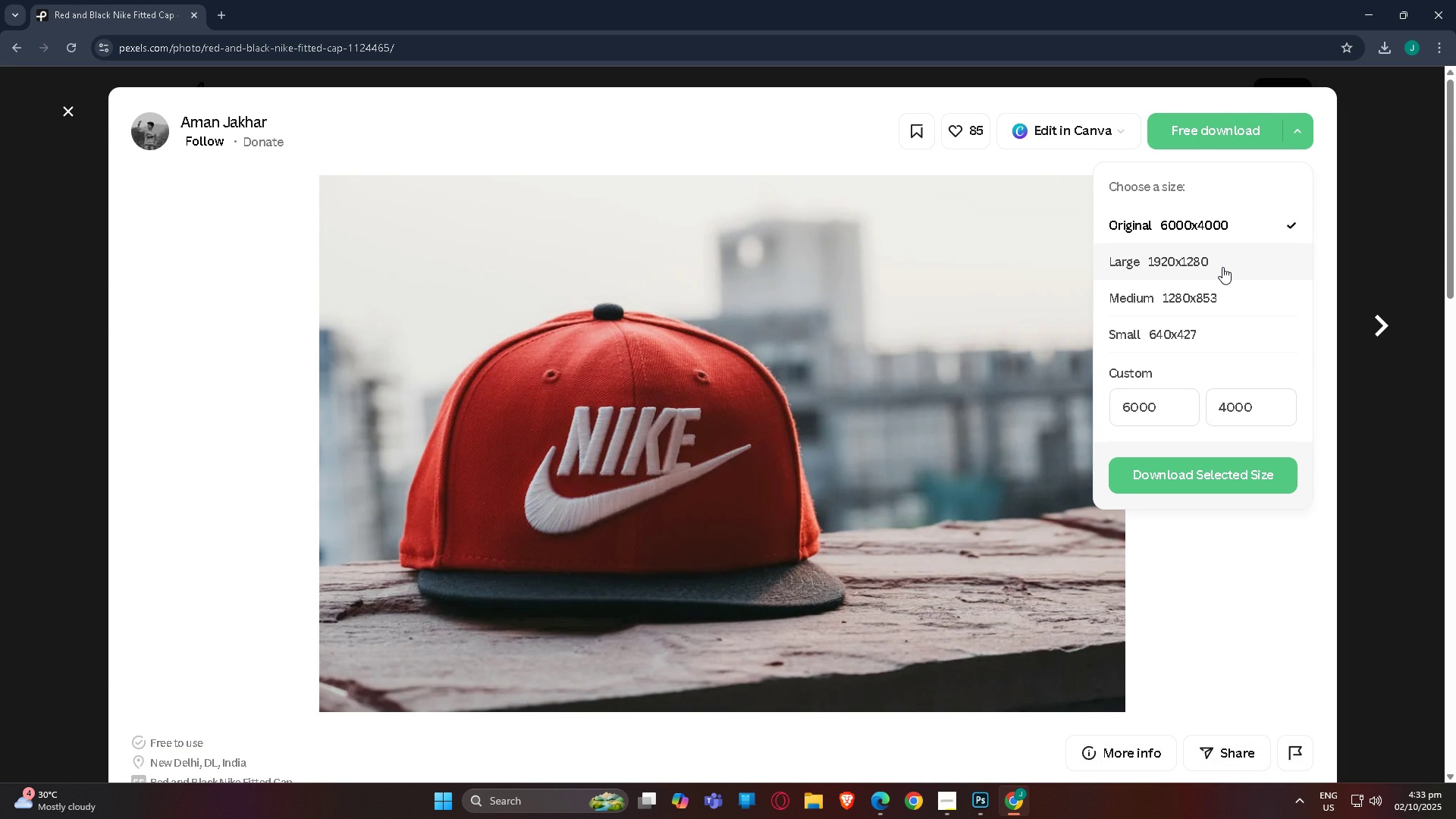 
left_click([1214, 290])
 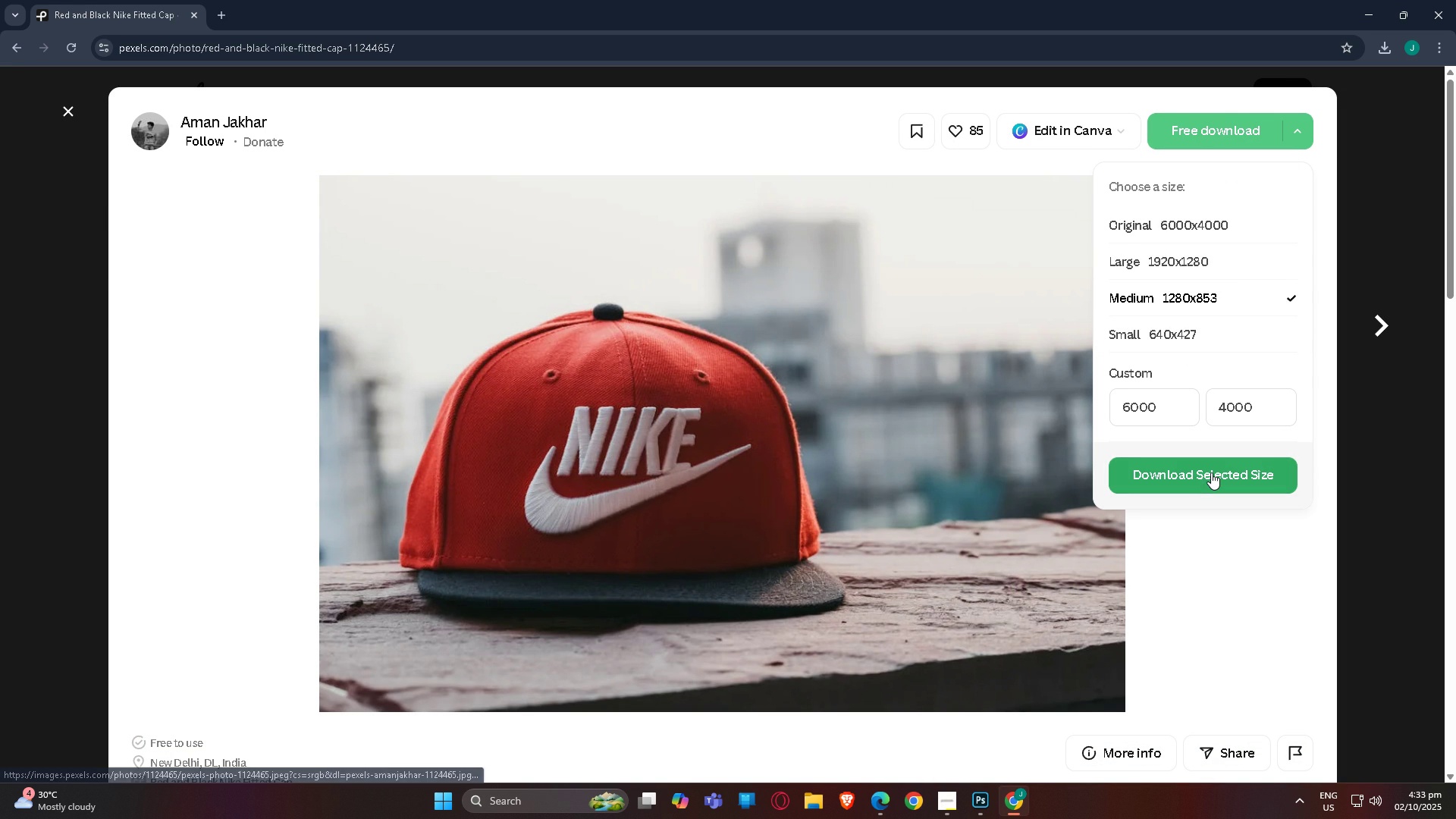 
left_click([1211, 472])
 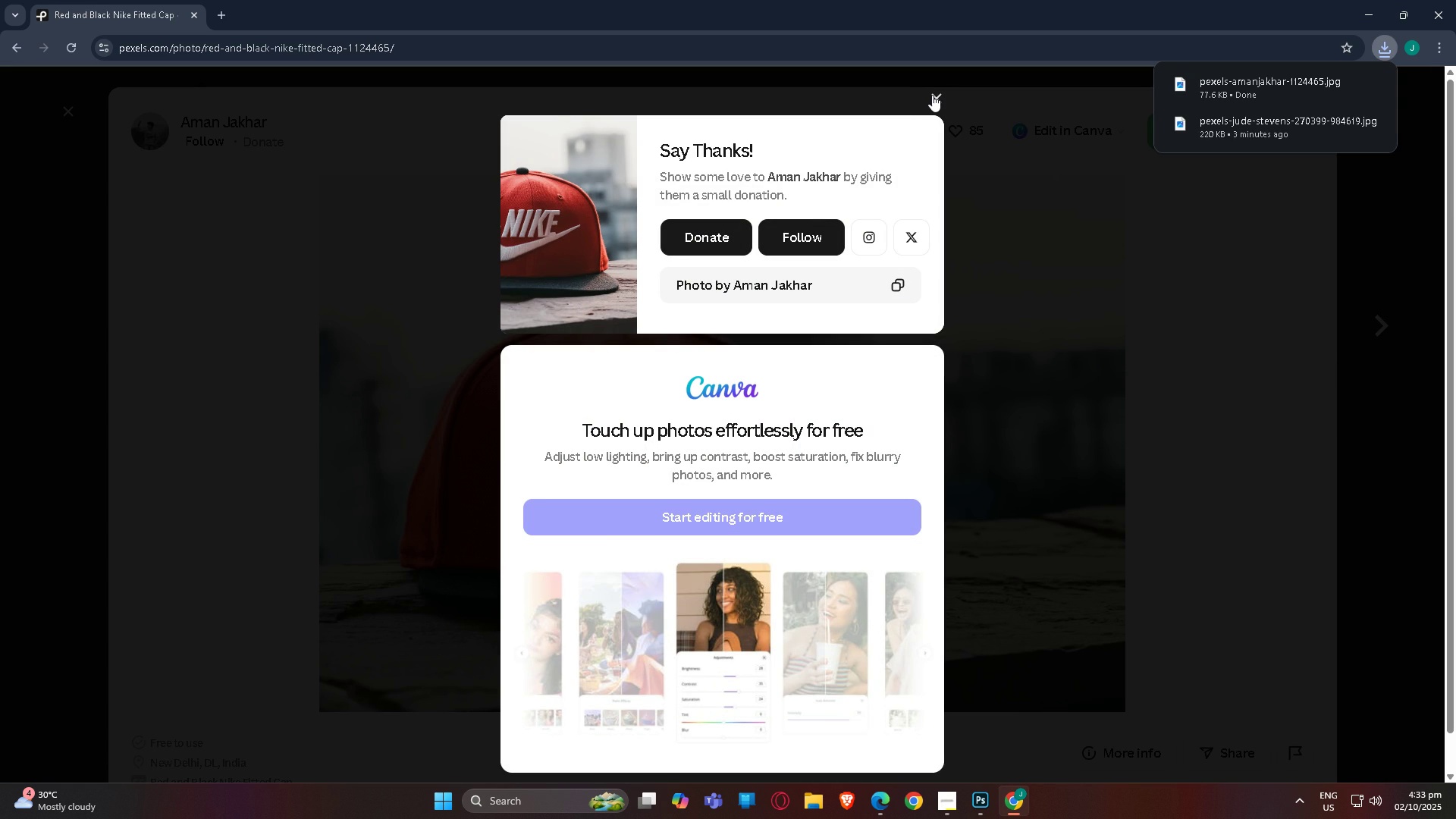 
left_click([933, 95])
 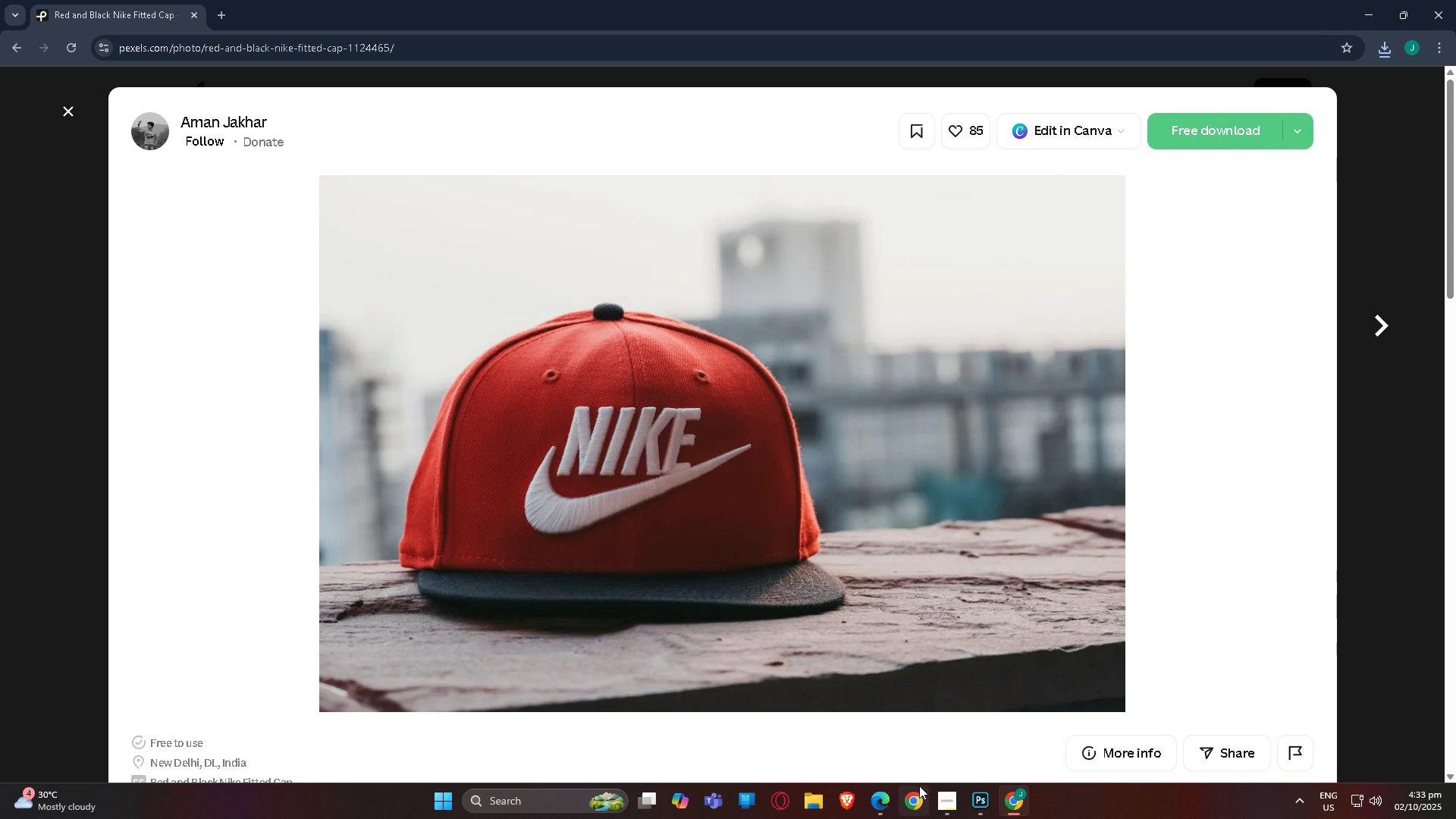 
left_click([986, 799])
 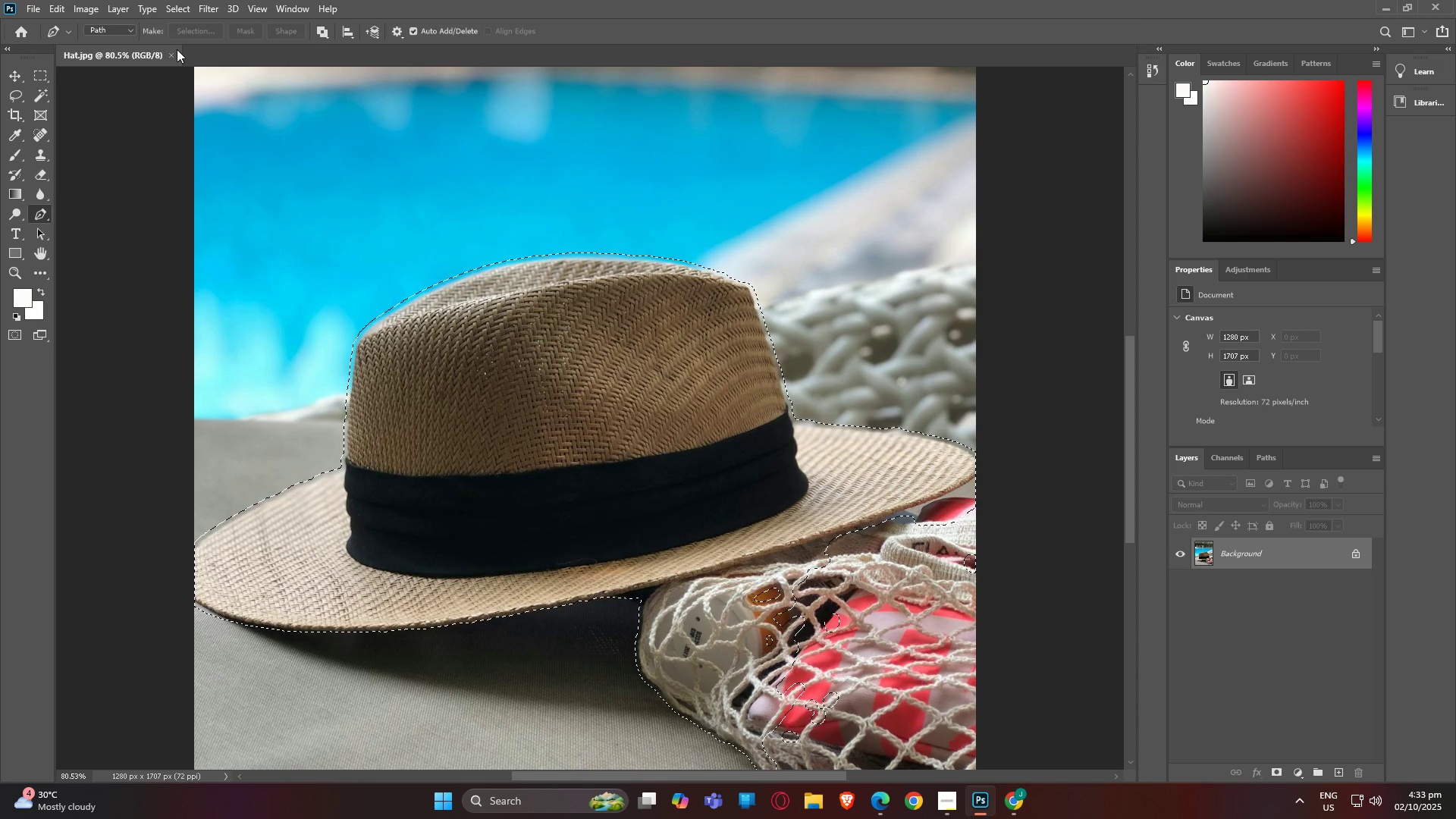 
left_click([175, 56])
 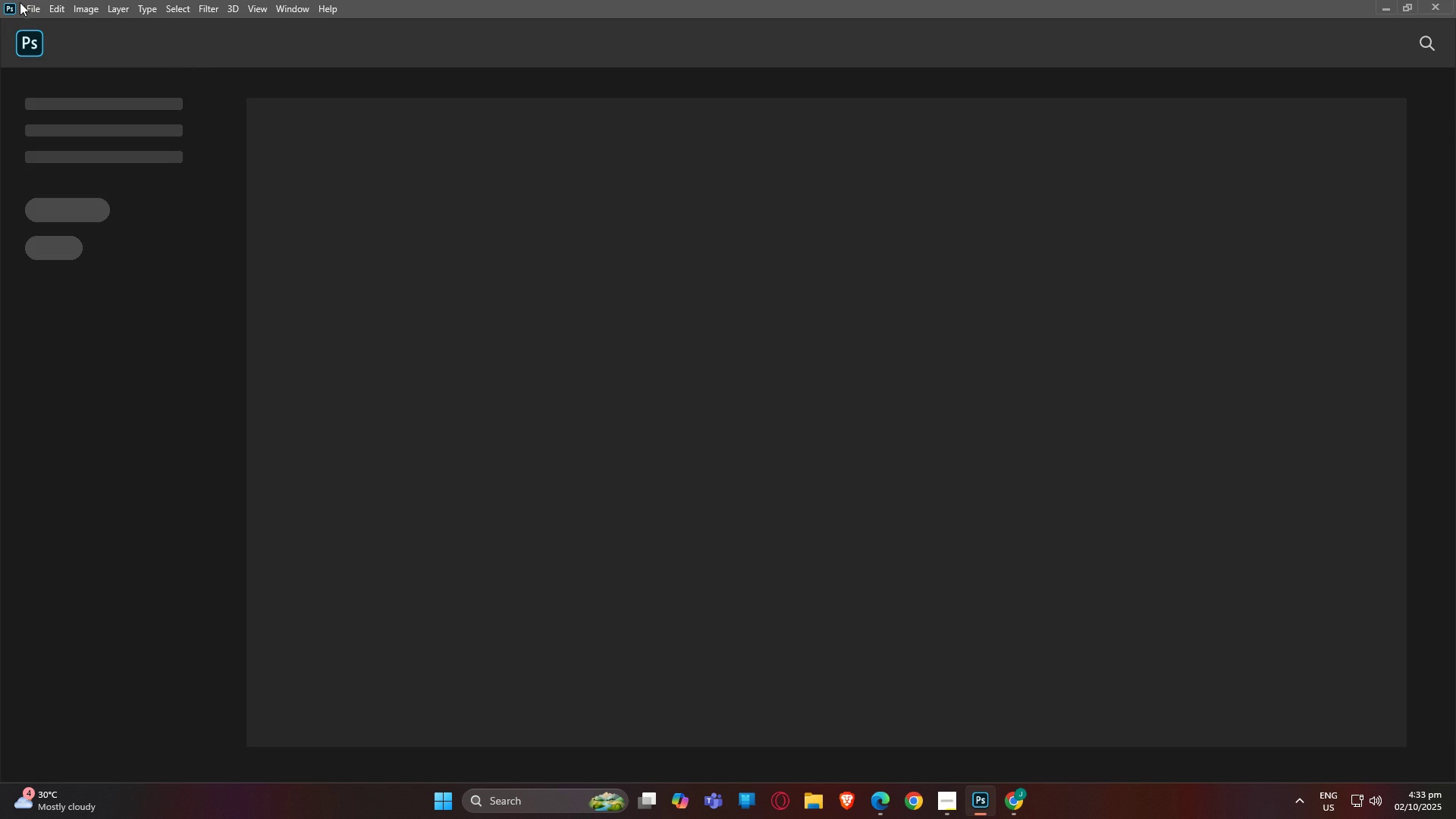 
left_click([25, 5])
 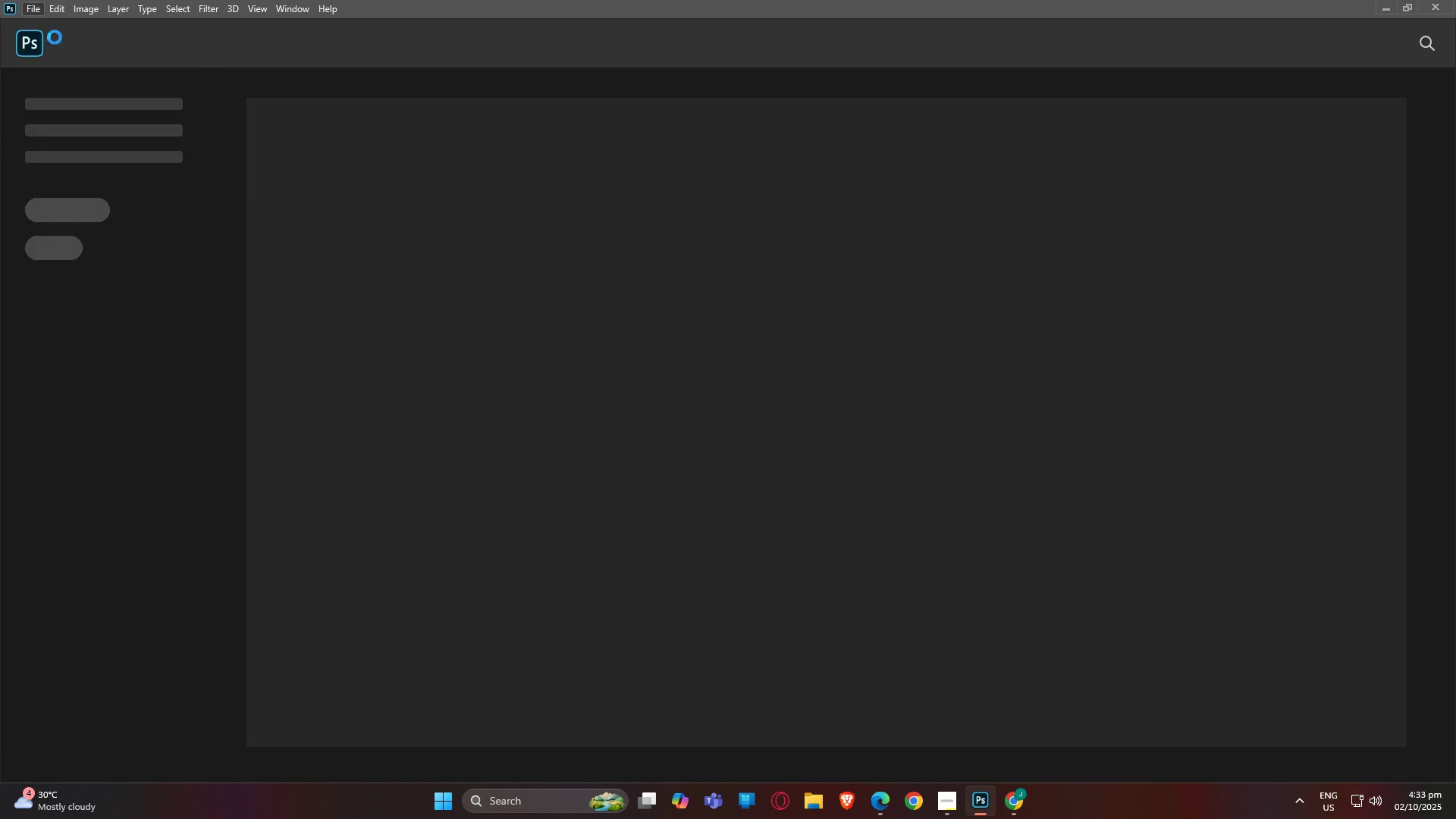 
left_click([55, 37])
 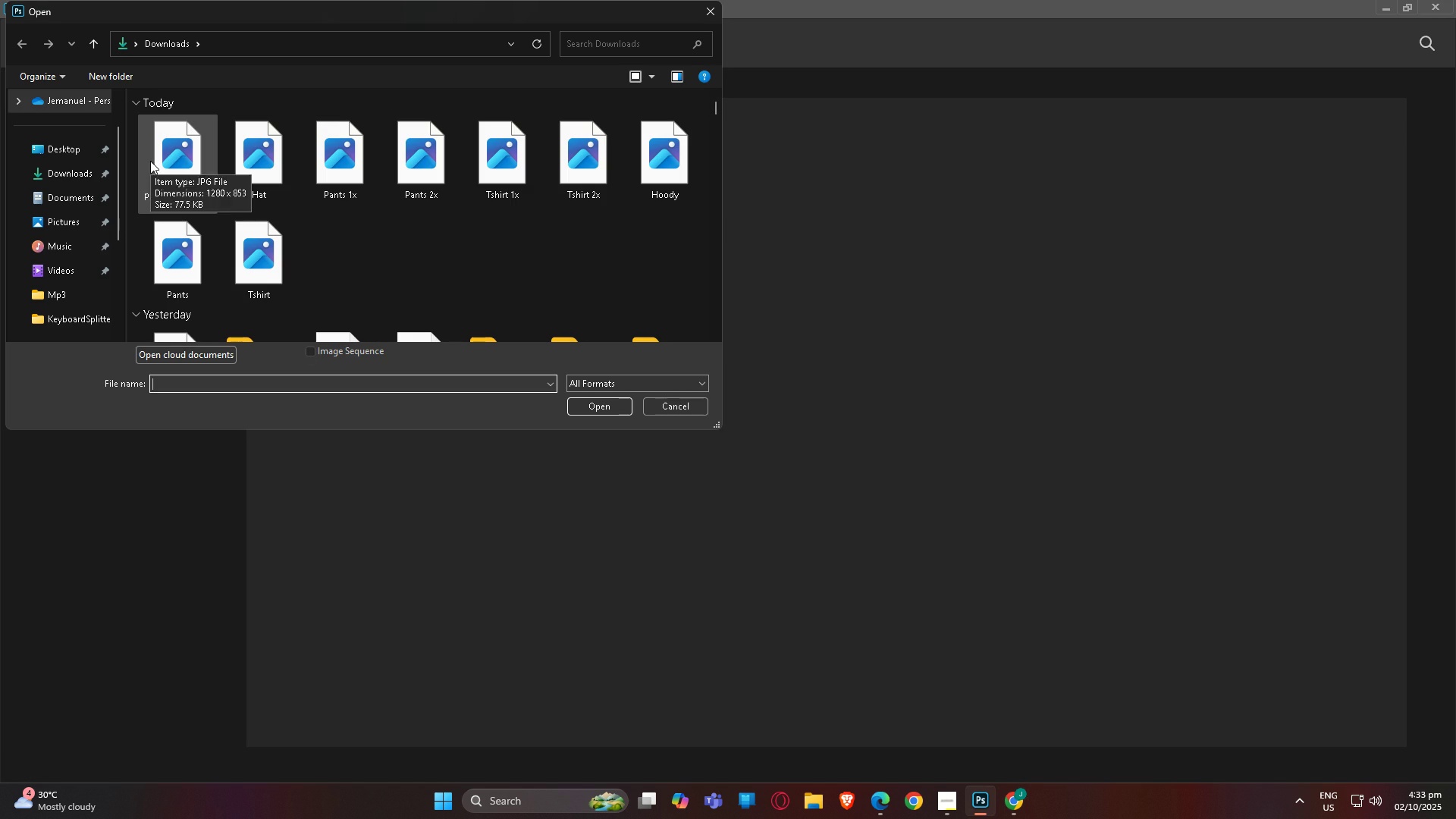 
left_click([150, 161])
 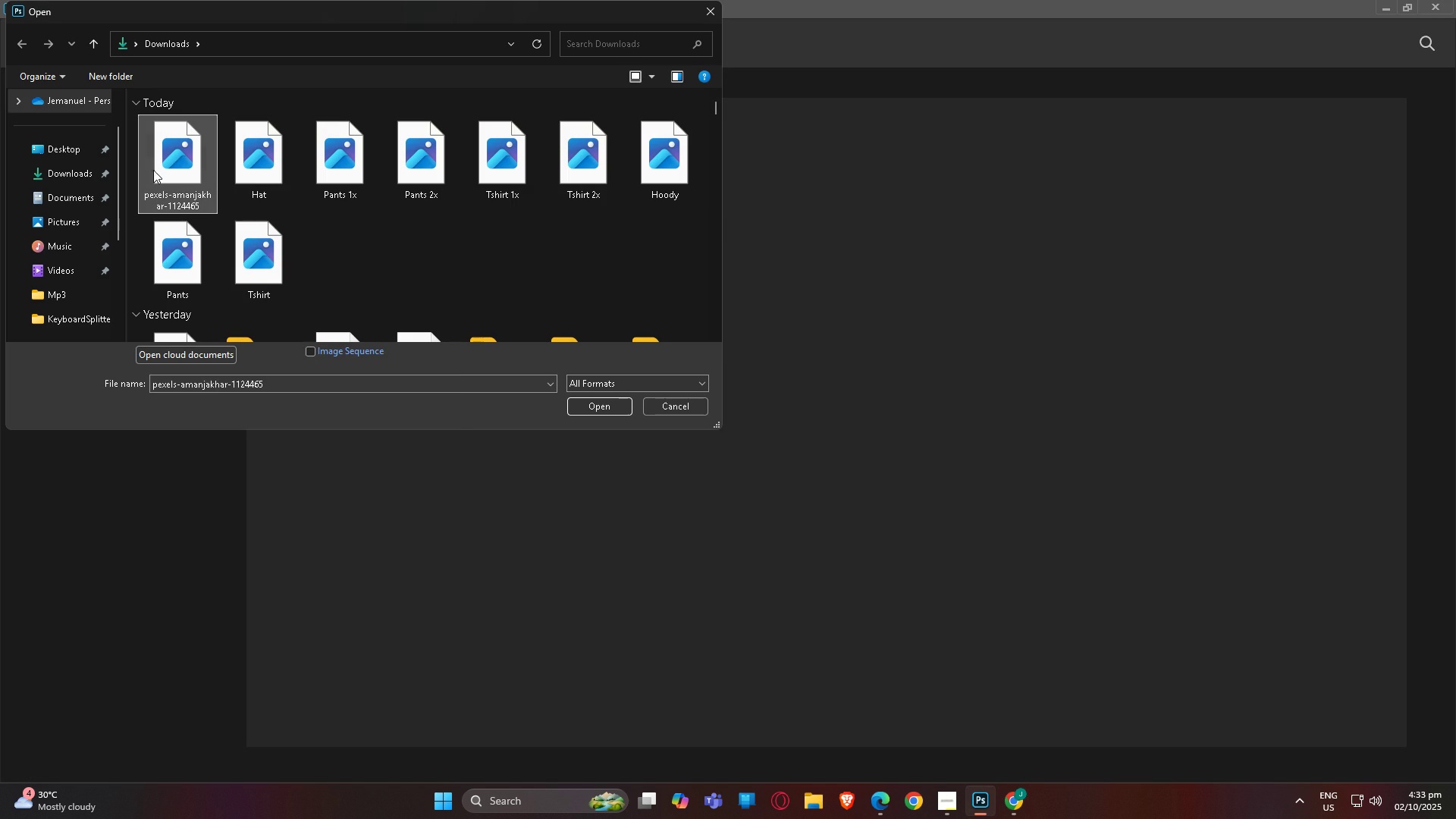 
right_click([150, 161])
 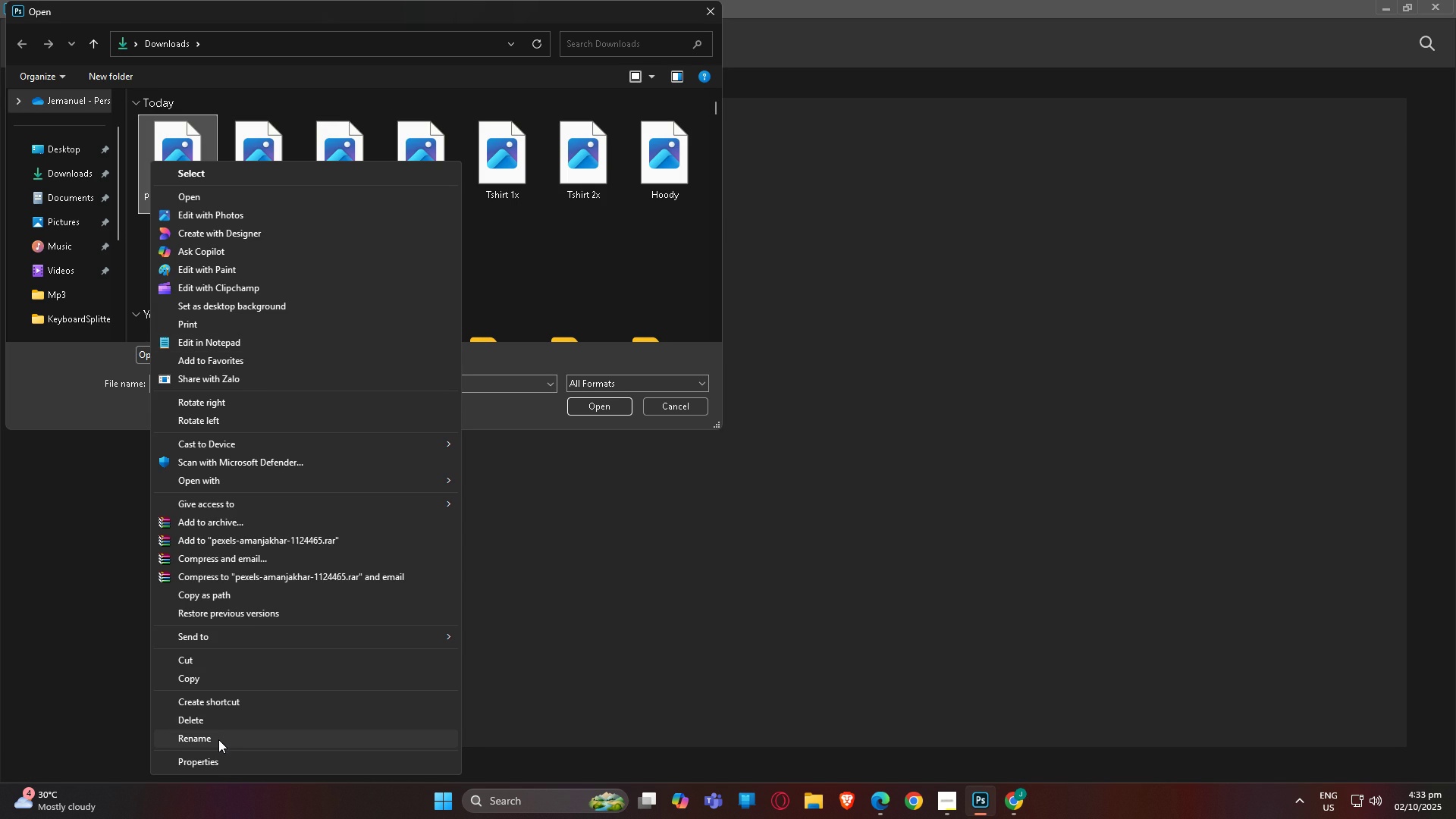 
left_click([219, 737])